 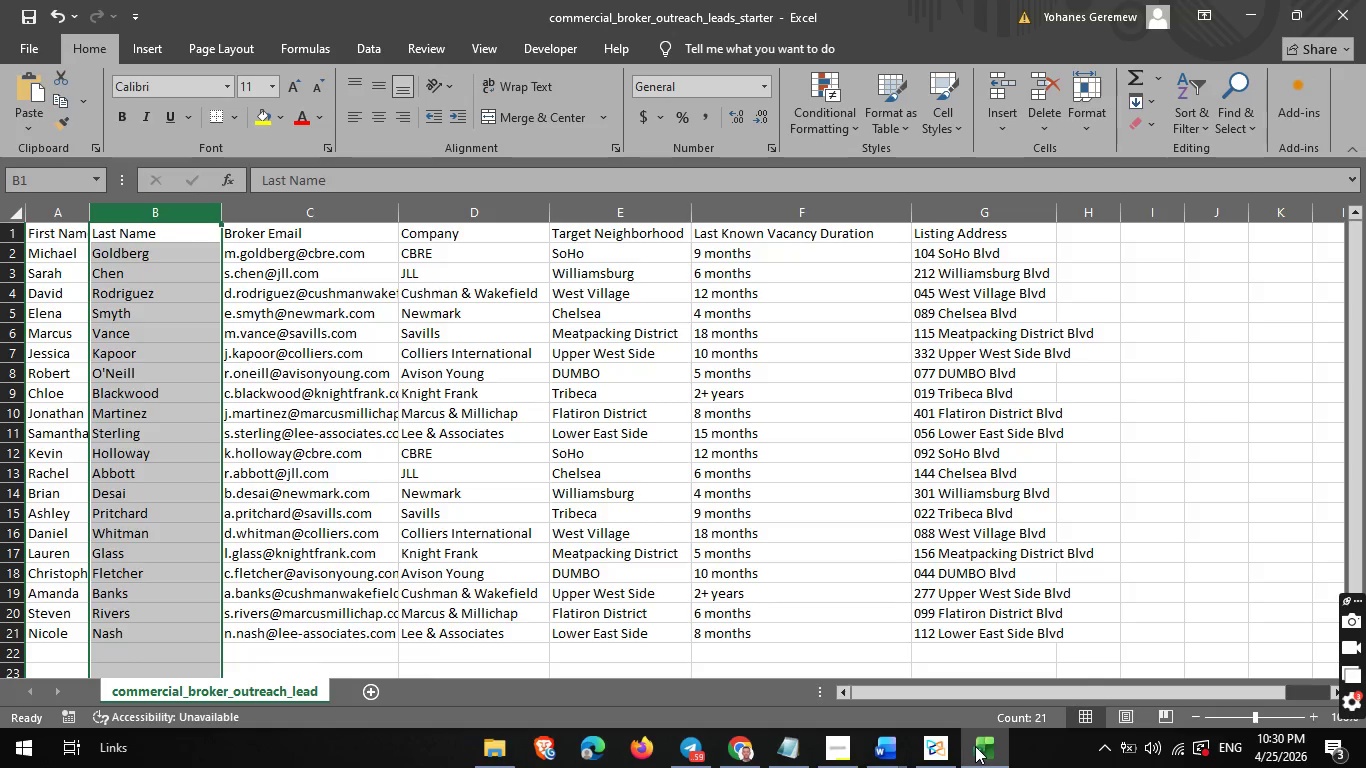 
left_click([742, 741])
 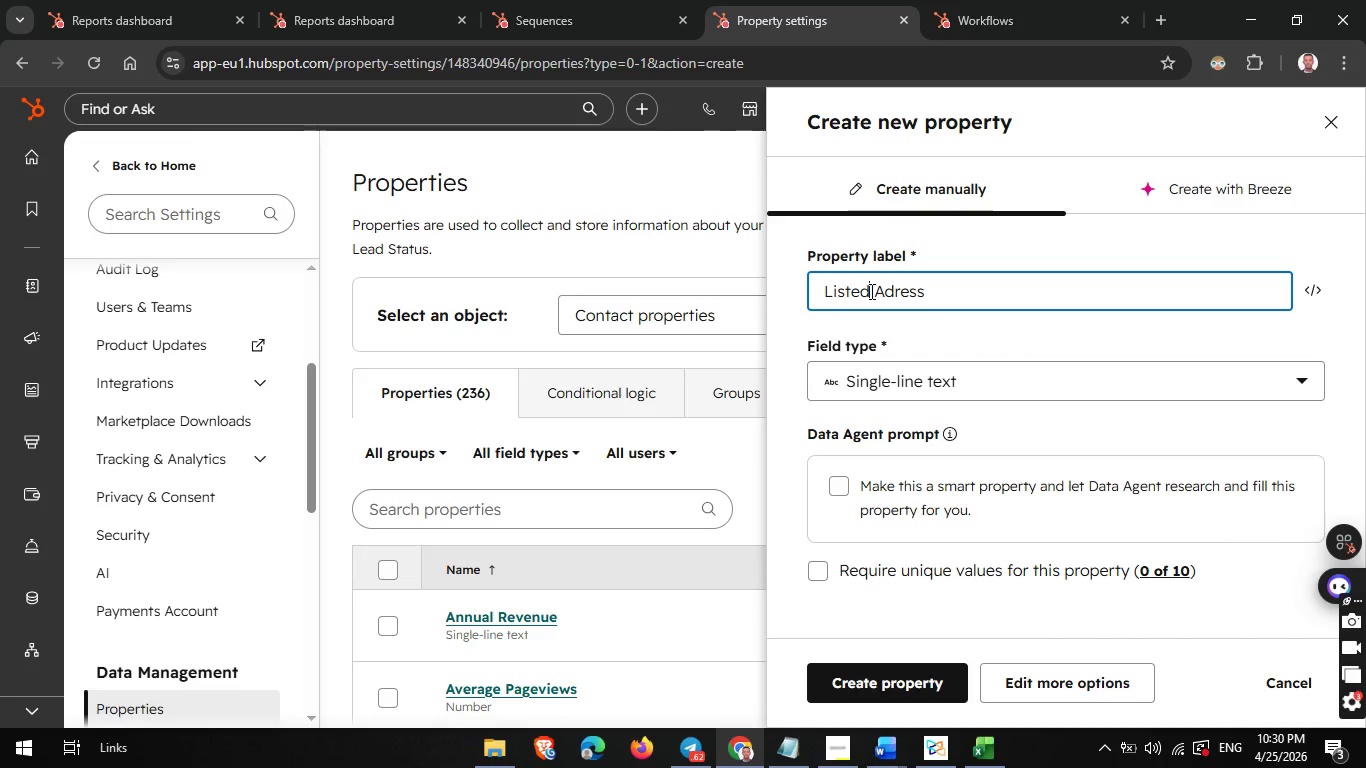 
left_click([870, 291])
 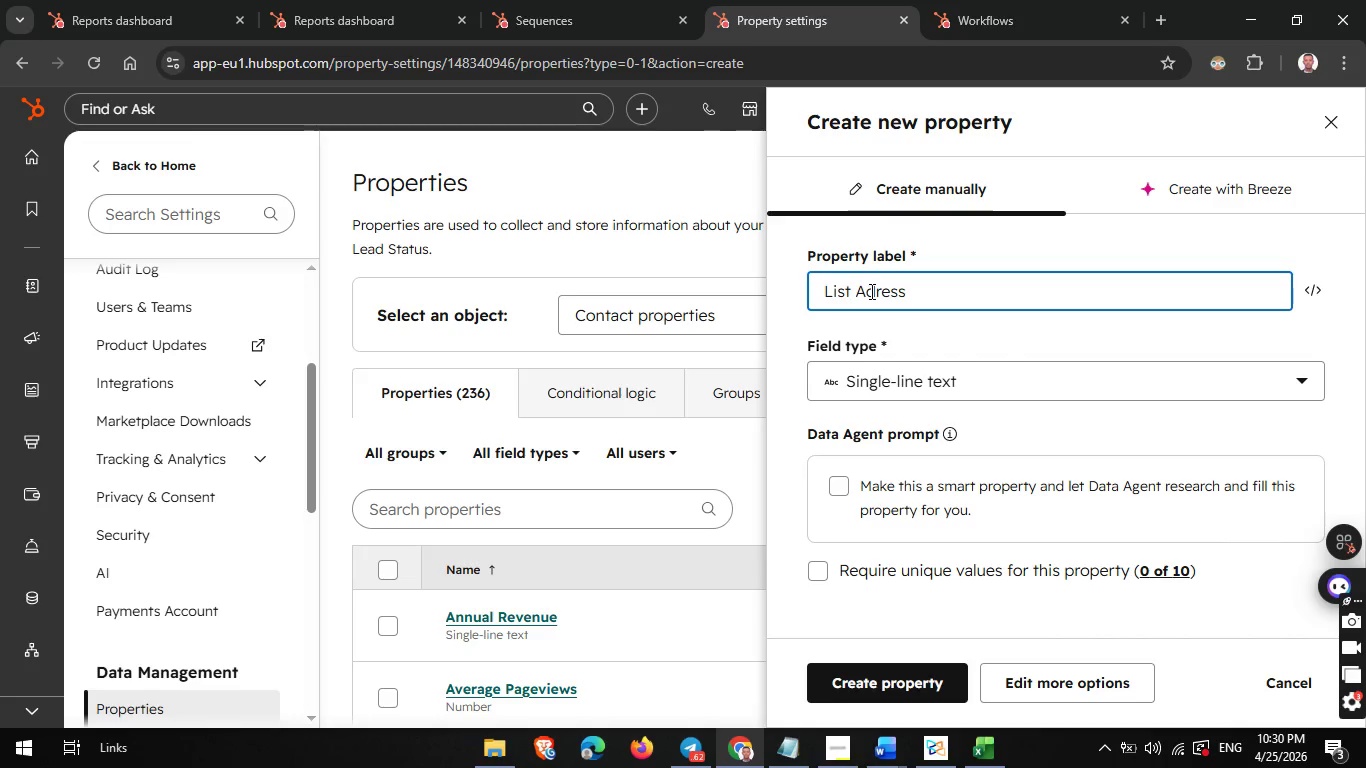 
key(Backspace)
key(Backspace)
type(ing)
 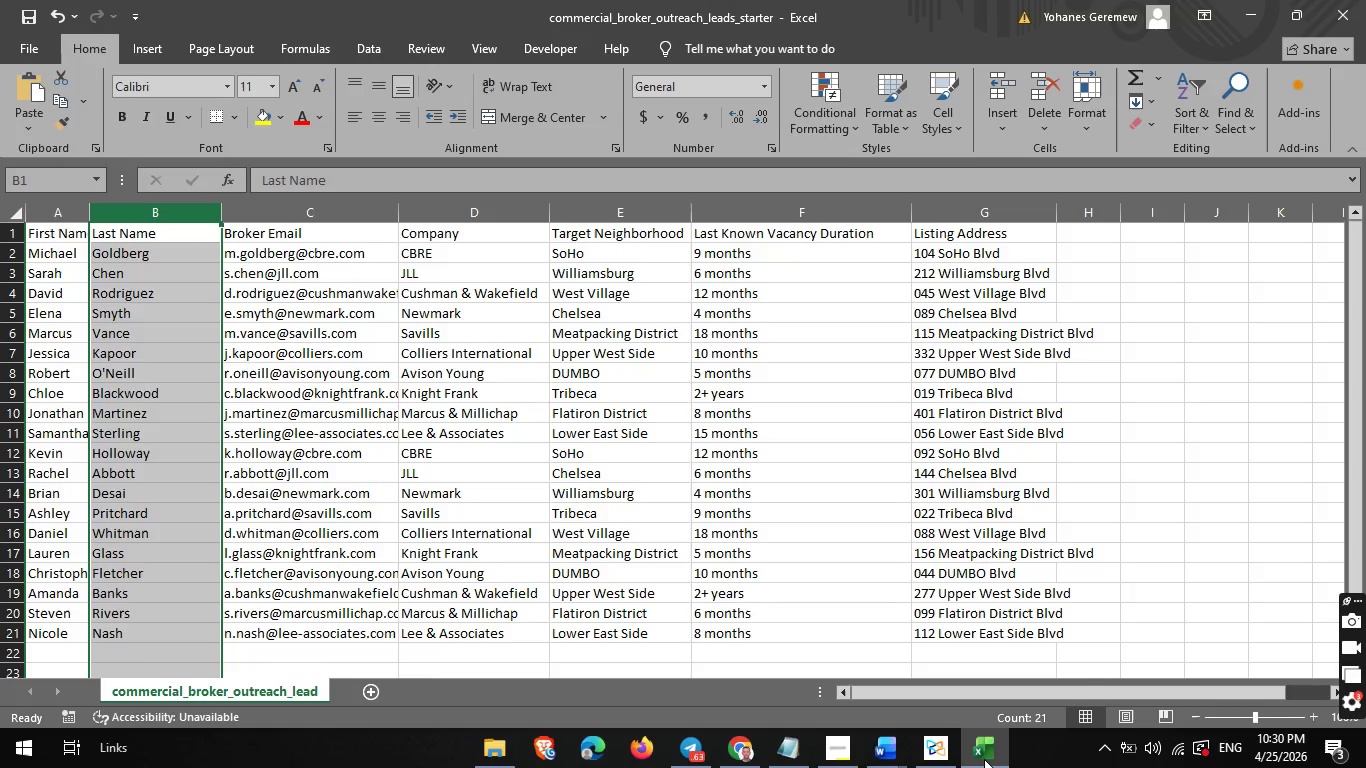 
left_click([984, 759])
 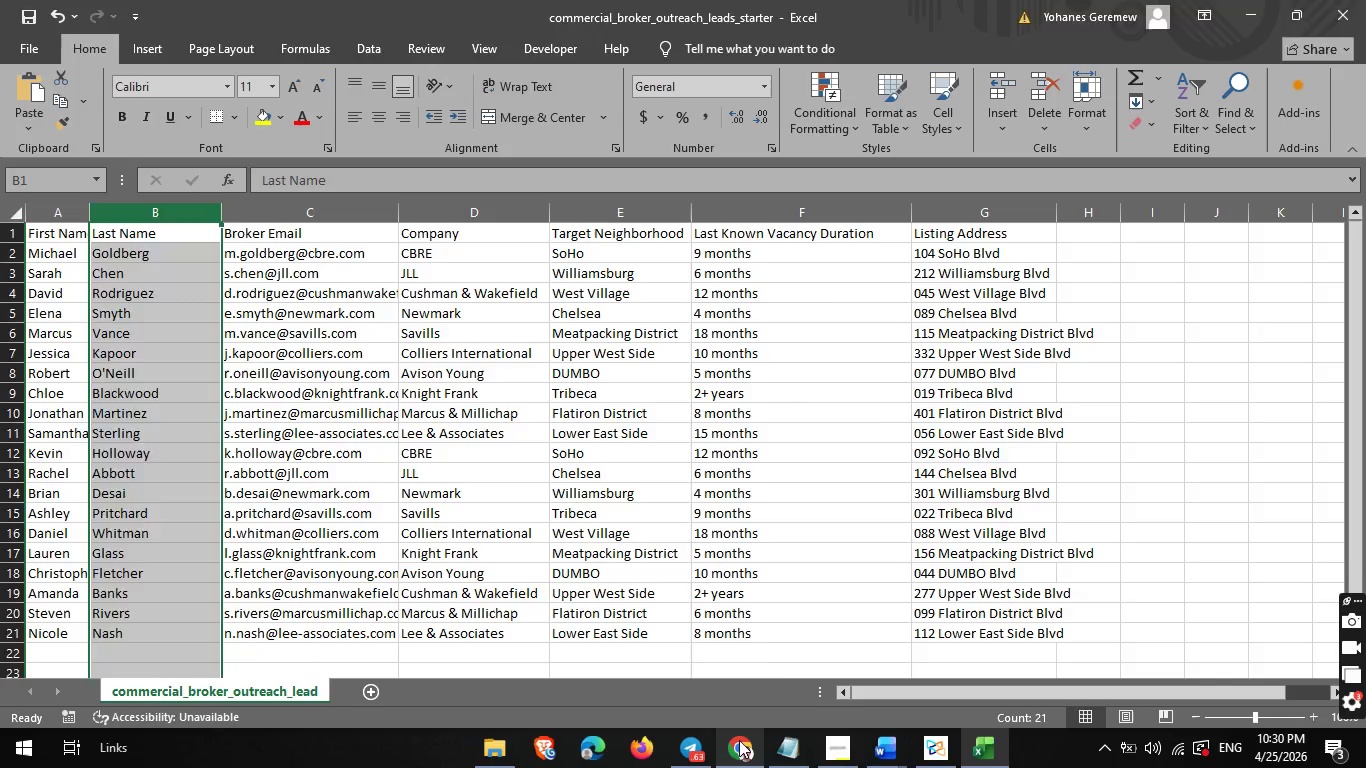 
left_click([739, 740])
 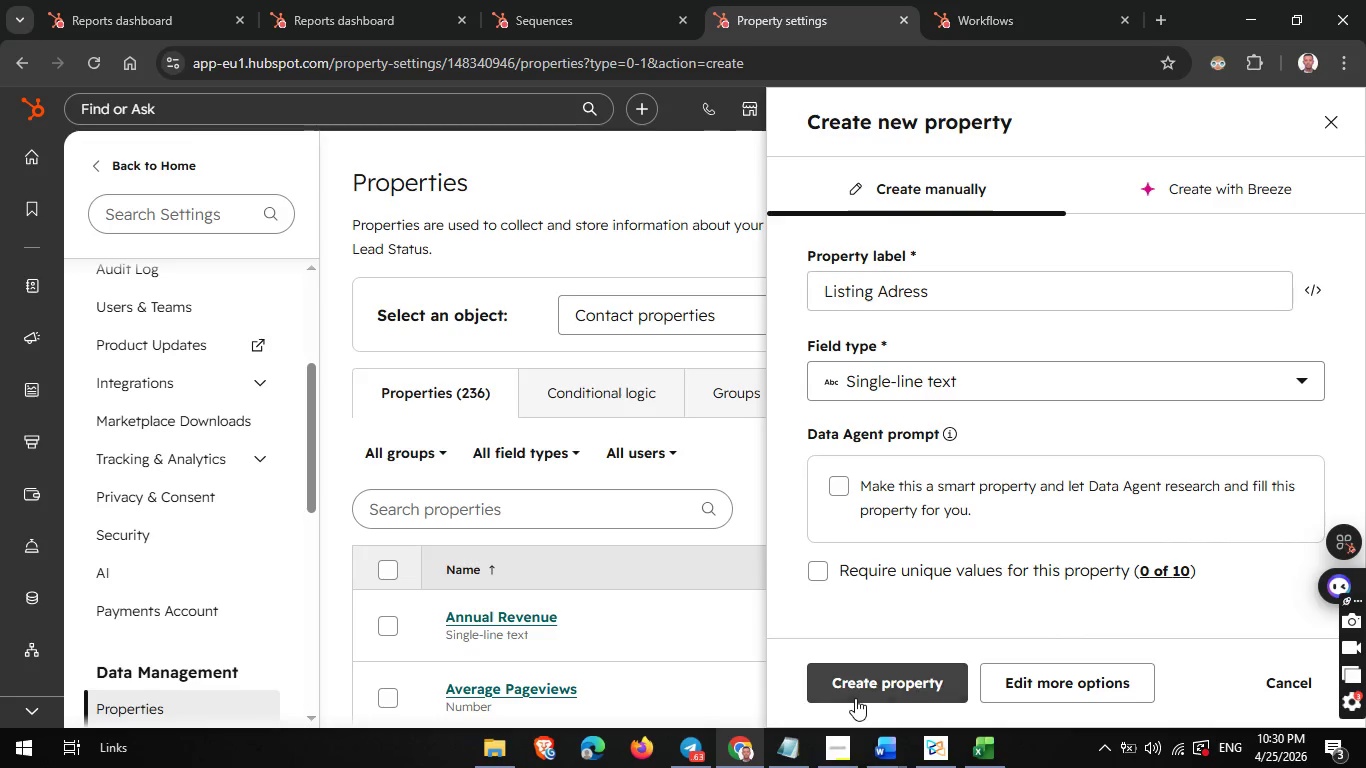 
left_click([855, 698])
 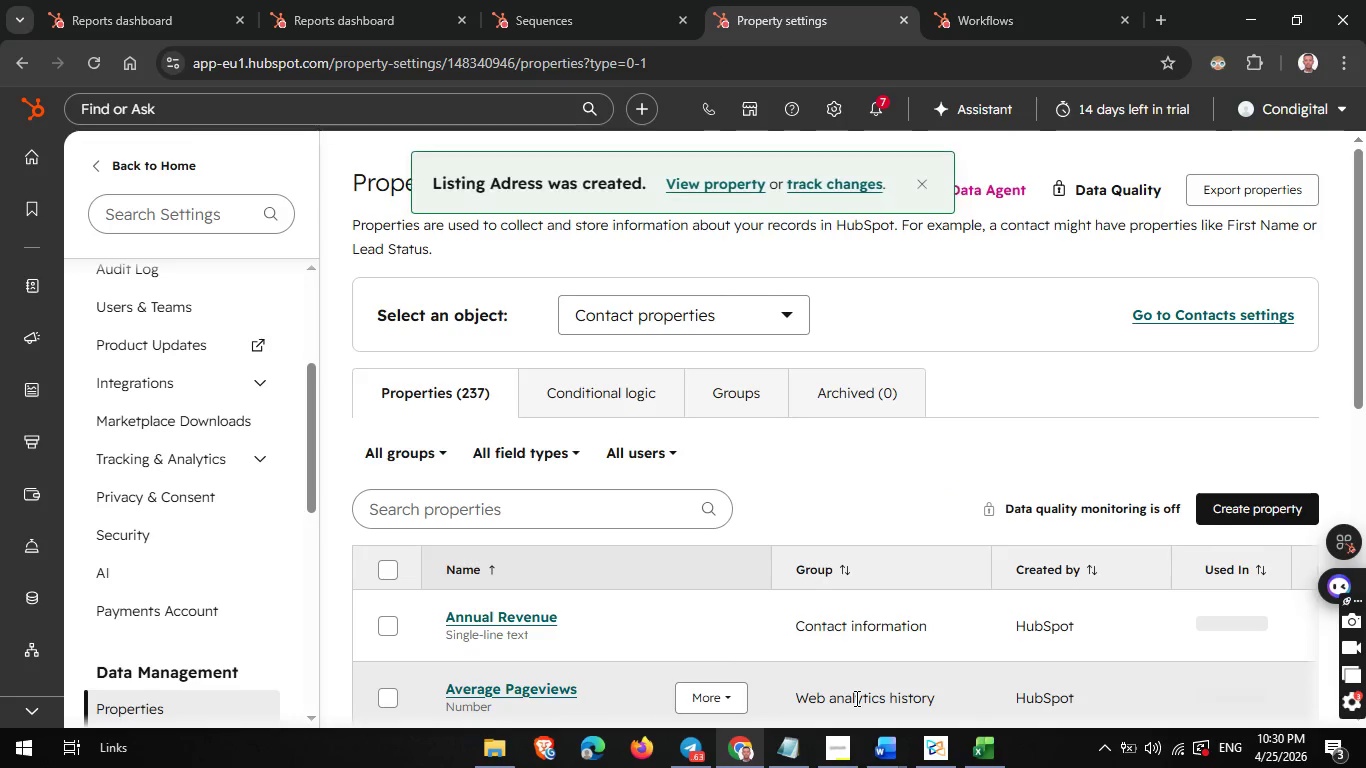 
left_click([855, 698])
 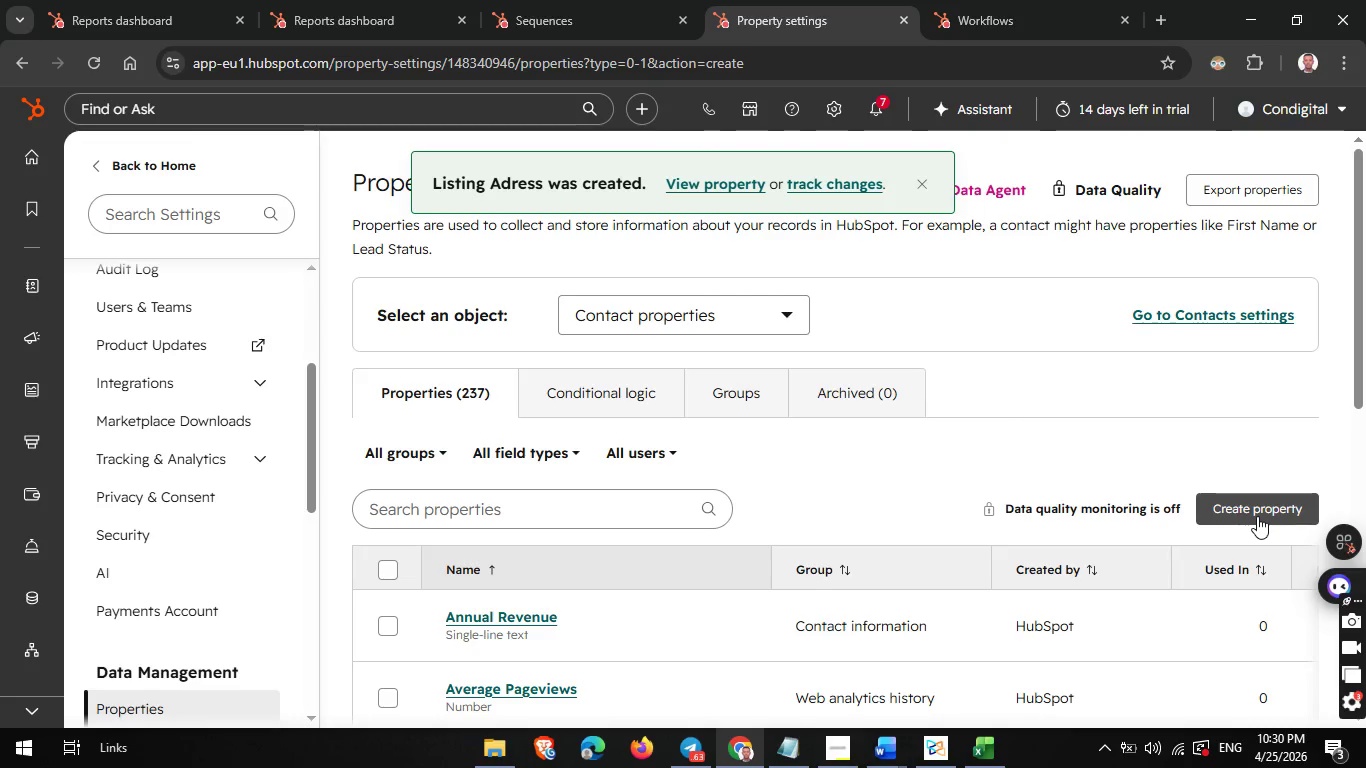 
left_click([1257, 516])
 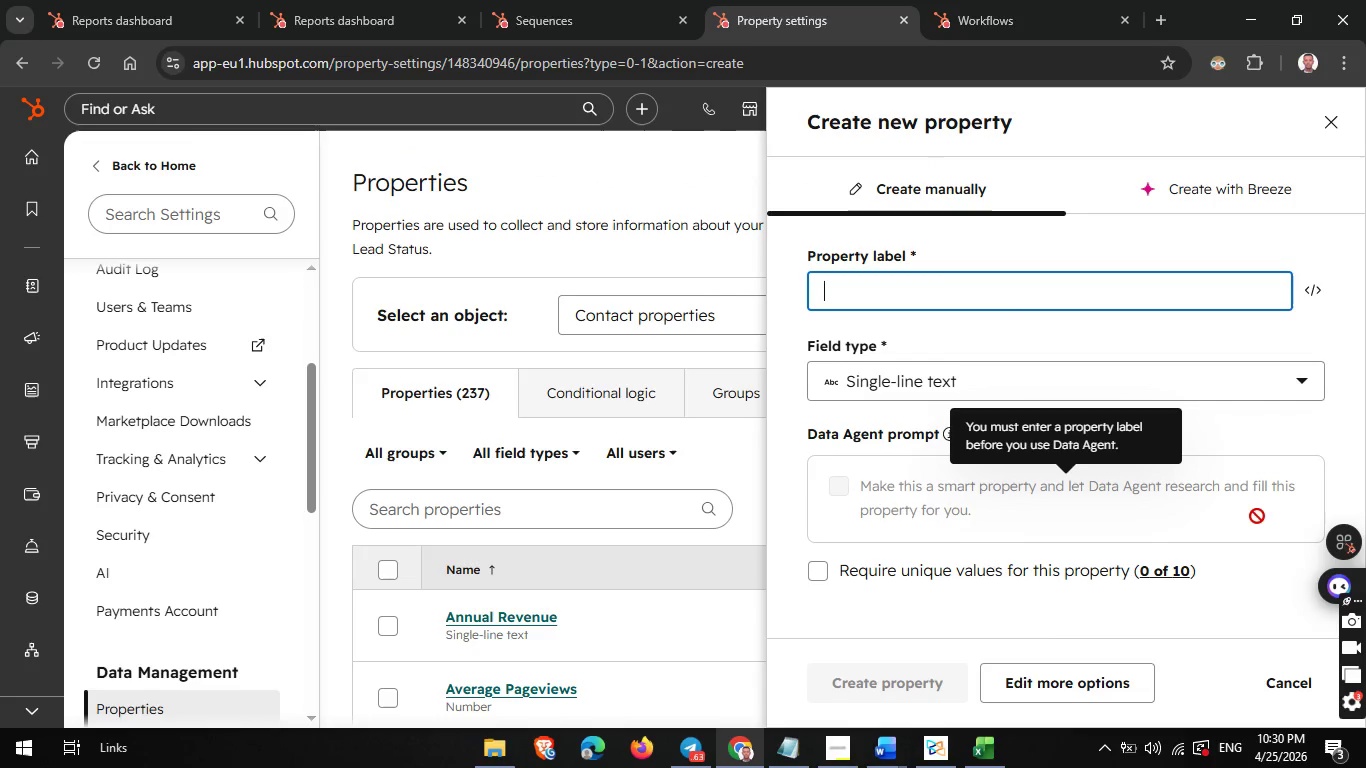 
wait(8.33)
 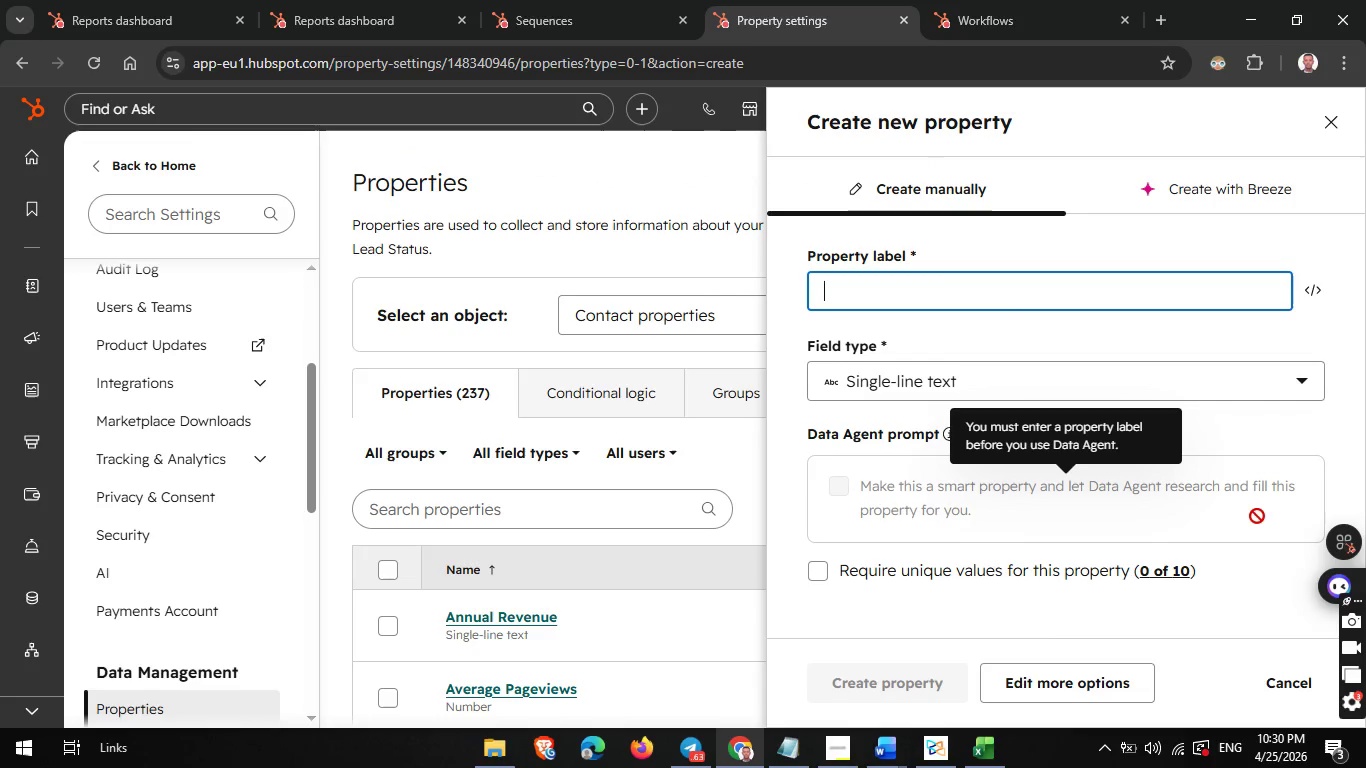 
left_click([977, 764])
 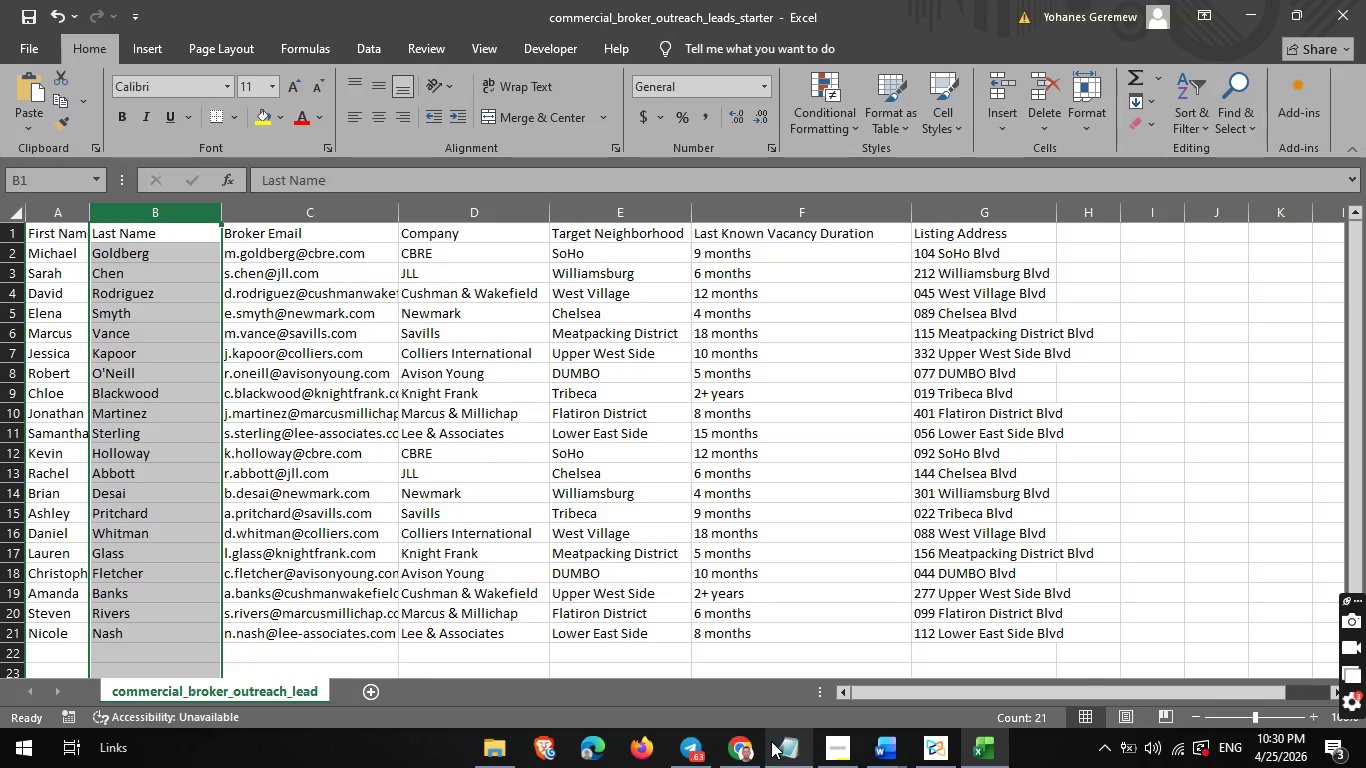 
wait(6.23)
 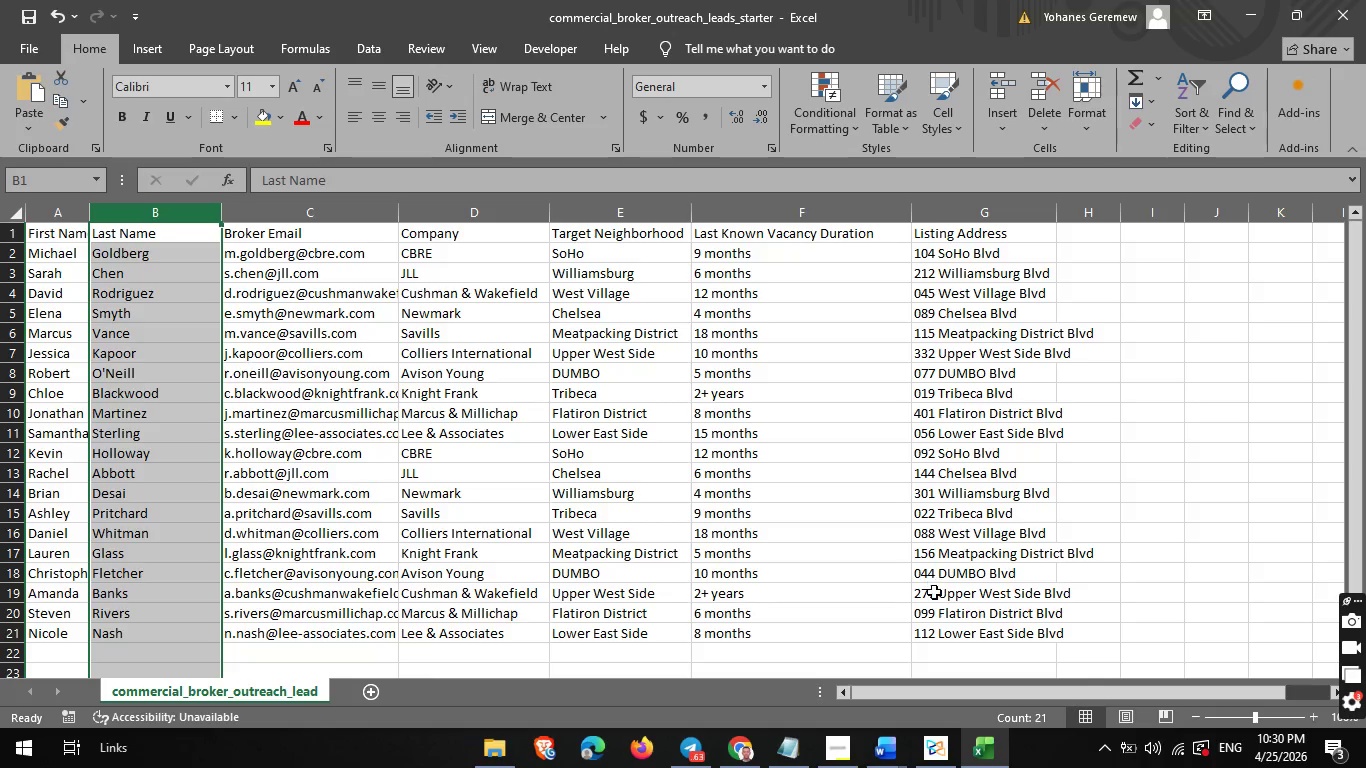 
left_click([744, 742])
 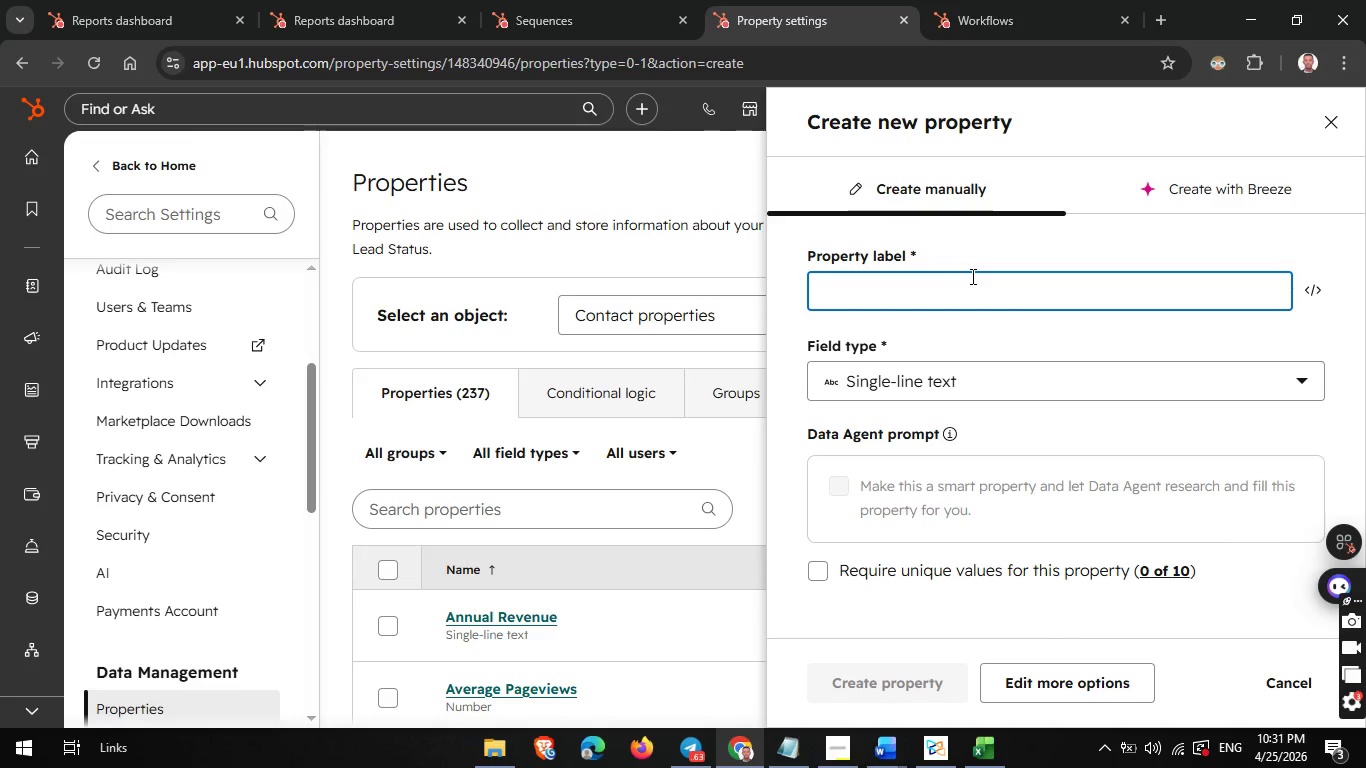 
left_click([971, 276])
 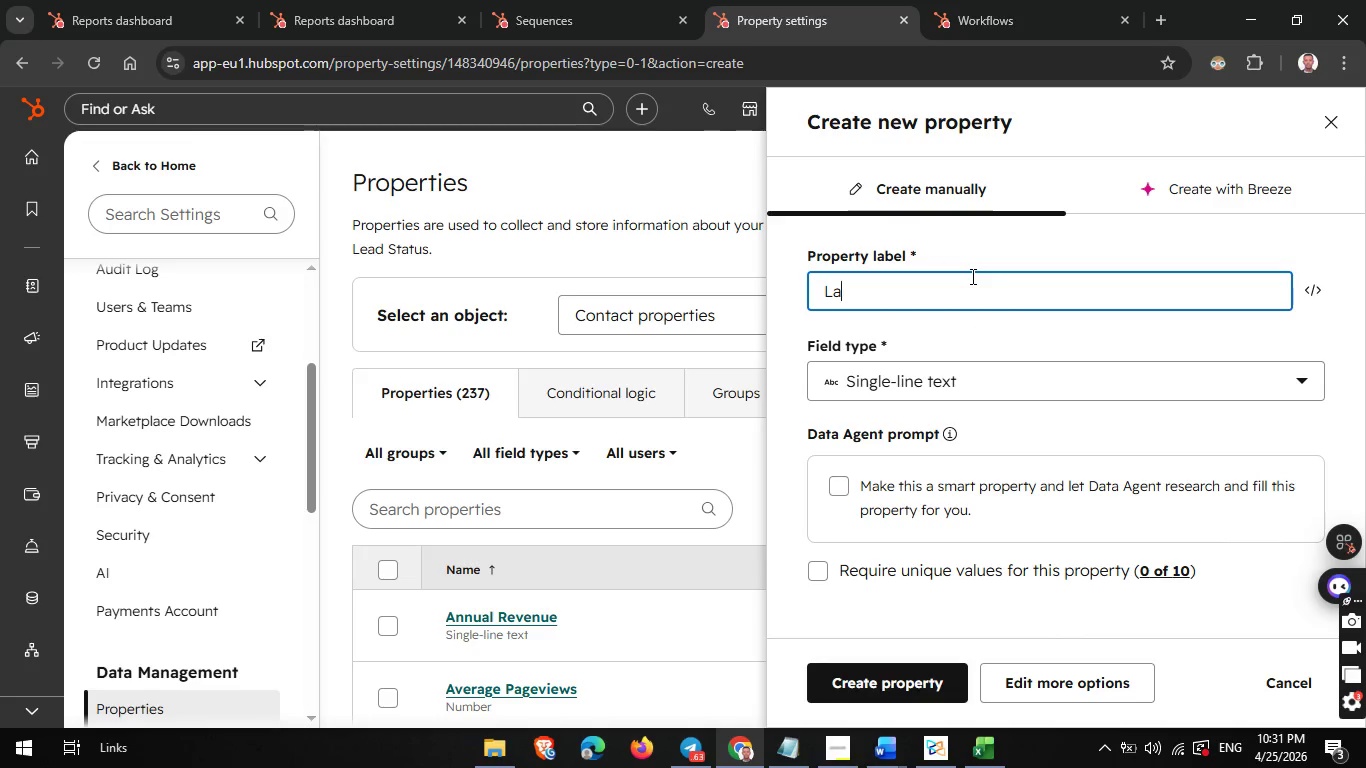 
type(Last k)
key(Backspace)
type(Known)
 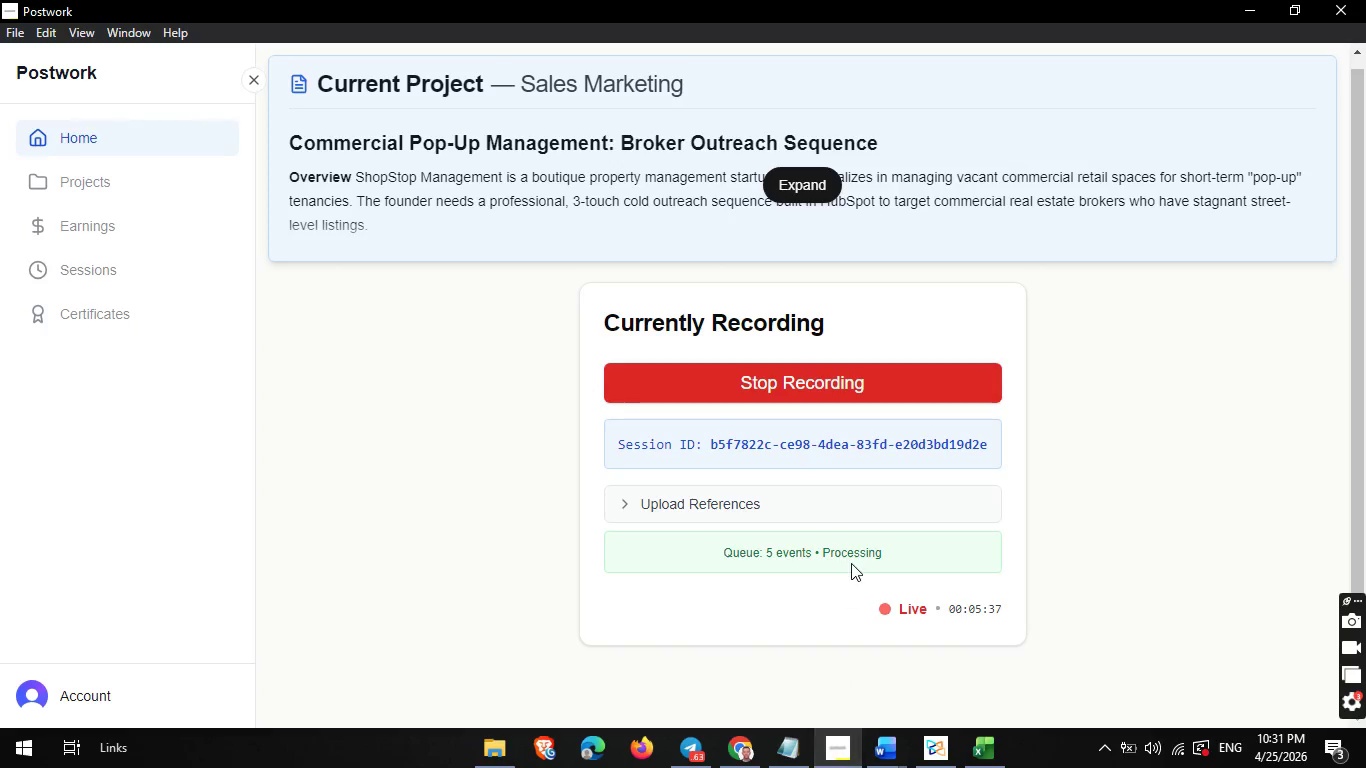 
left_click([837, 742])